 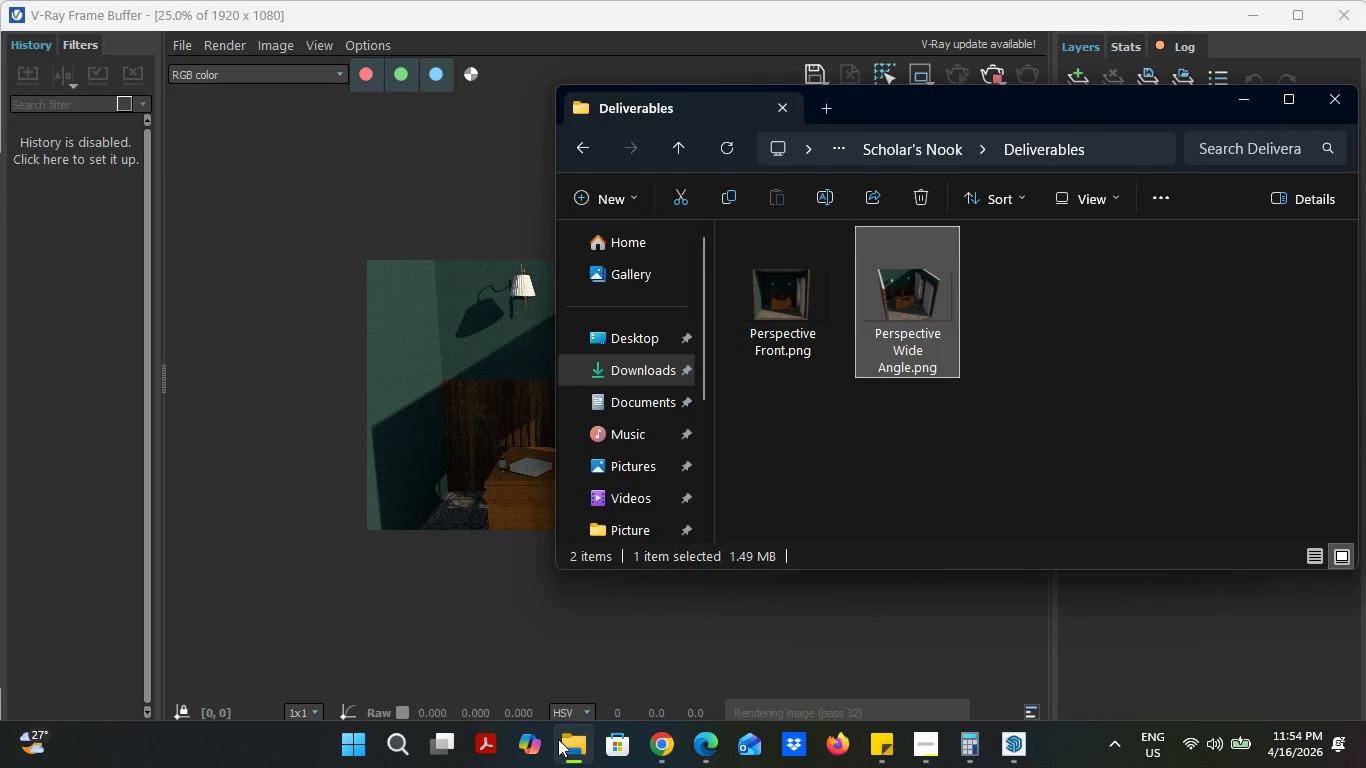 
left_click([1240, 4])
 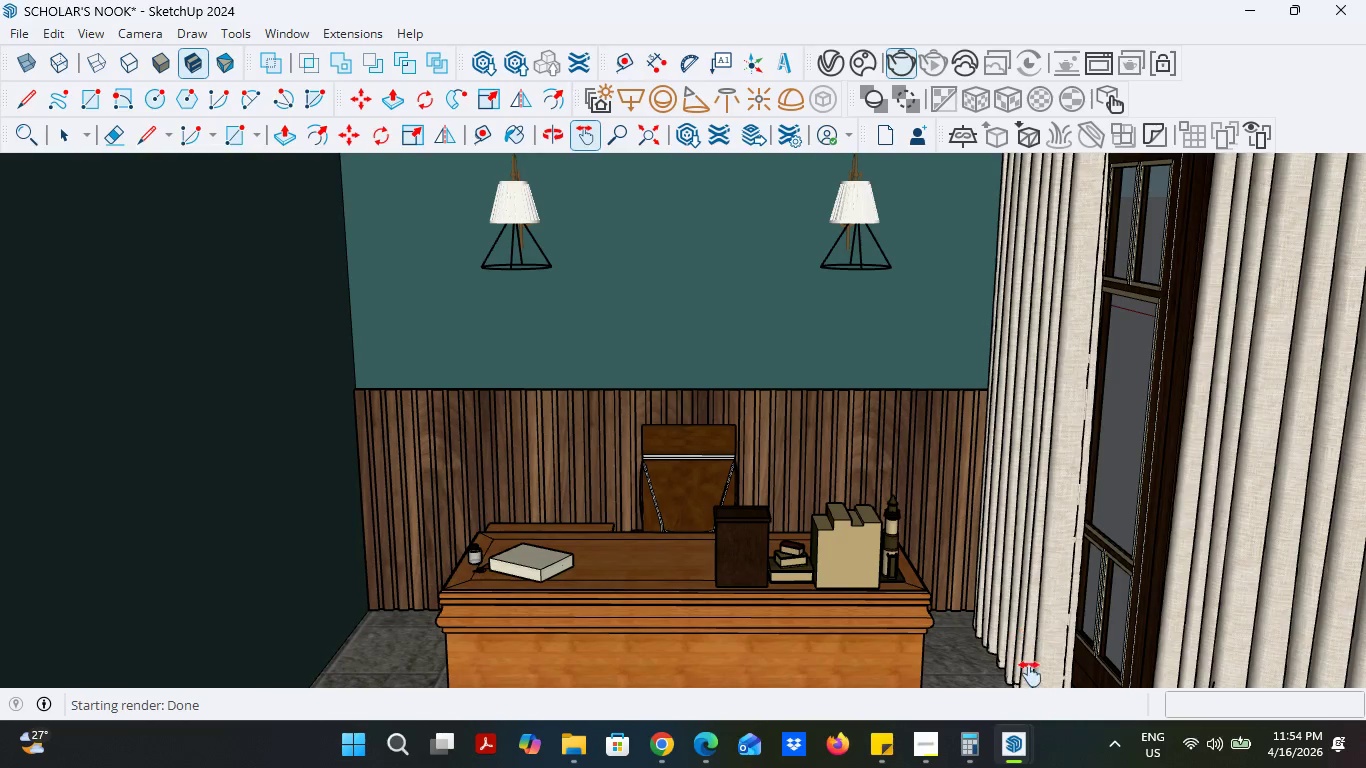 
left_click([1020, 756])
 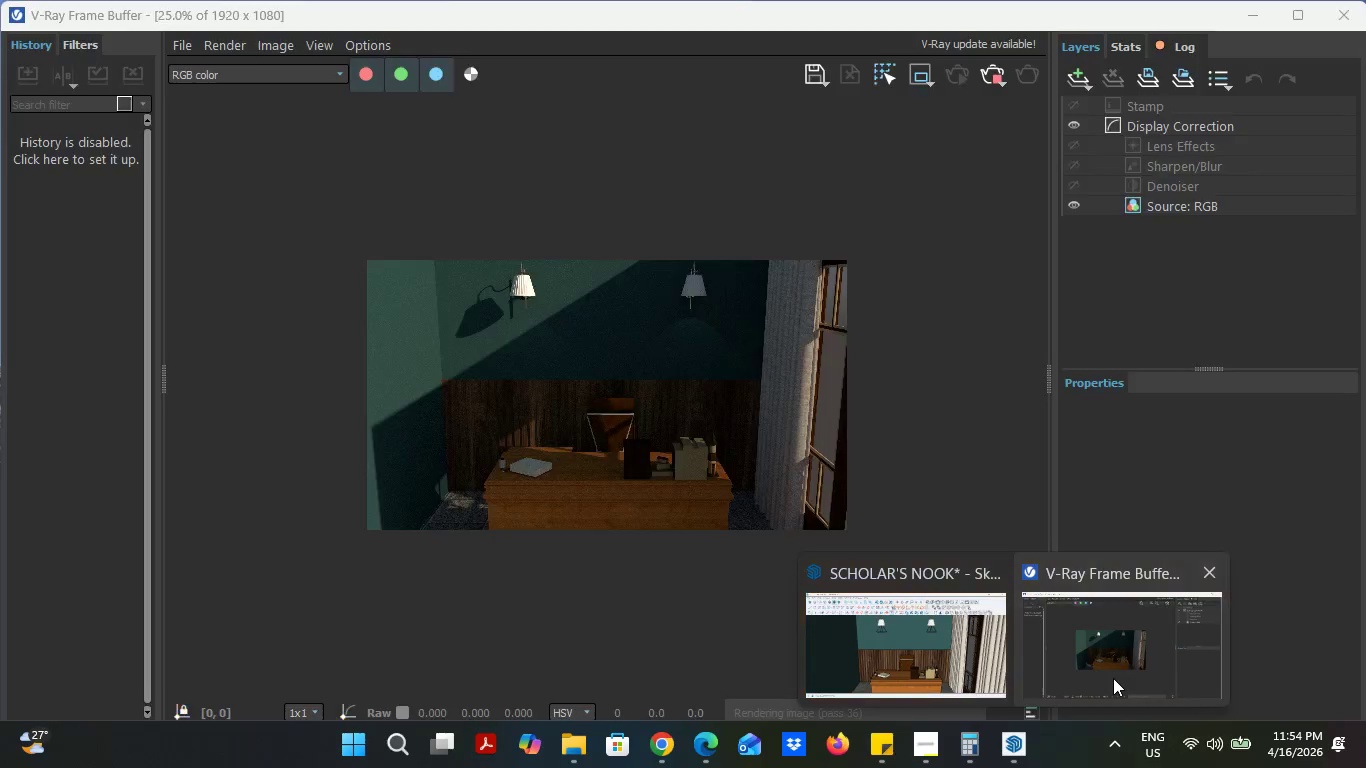 
left_click([1113, 678])
 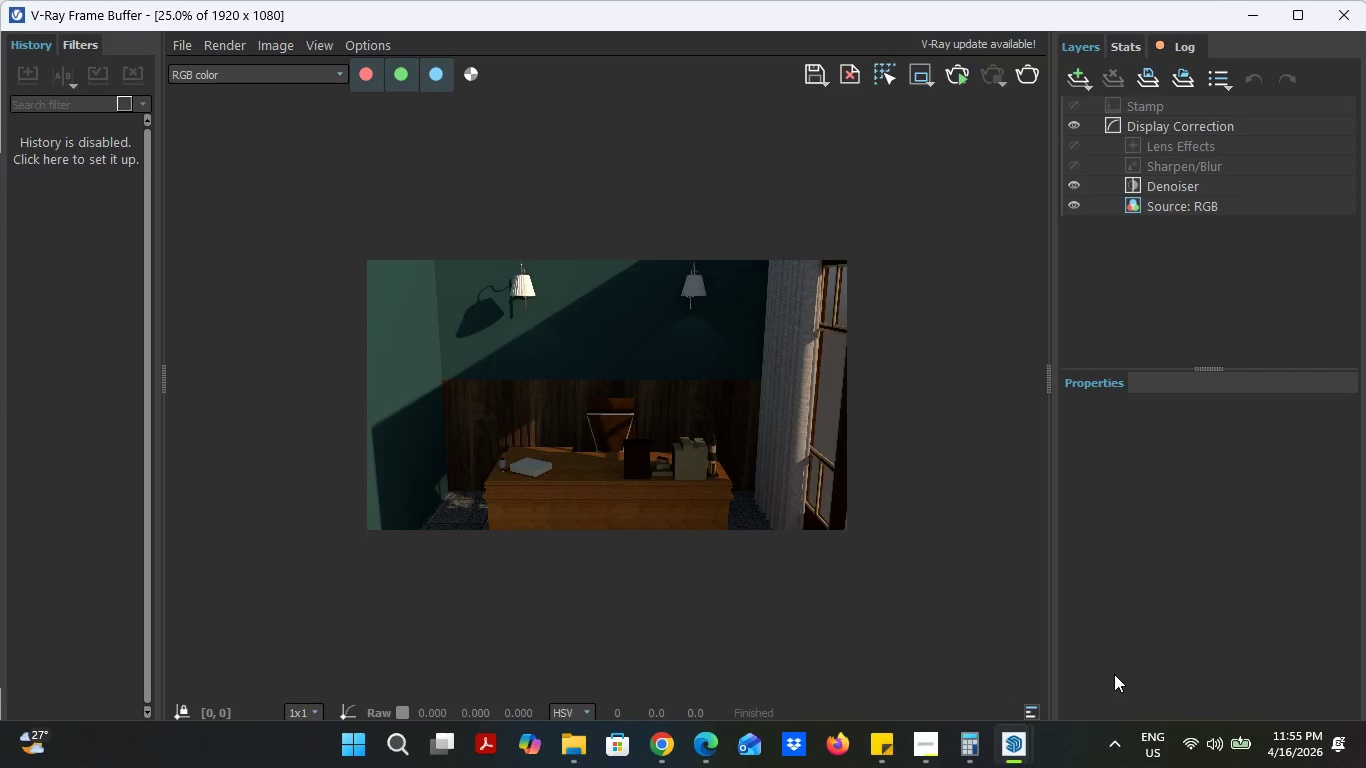 
wait(67.56)
 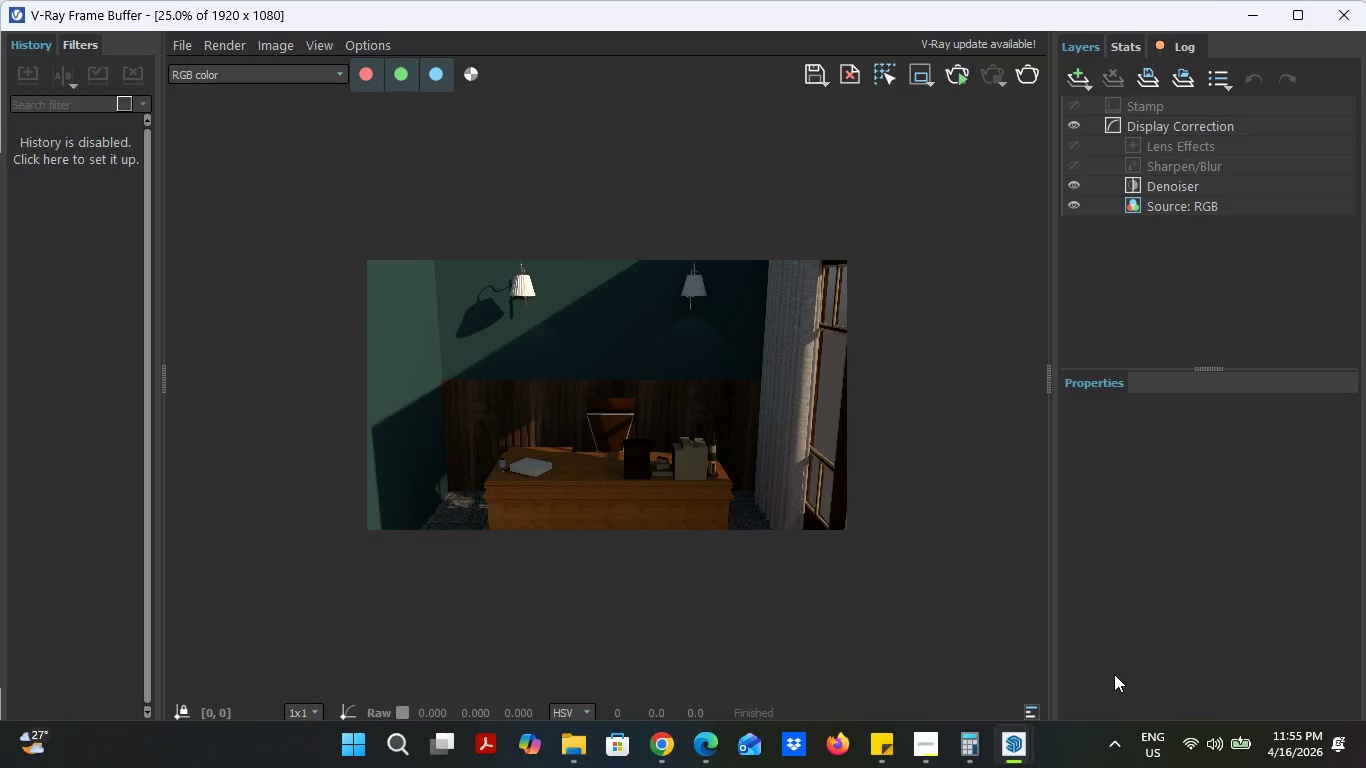 
left_click([800, 79])
 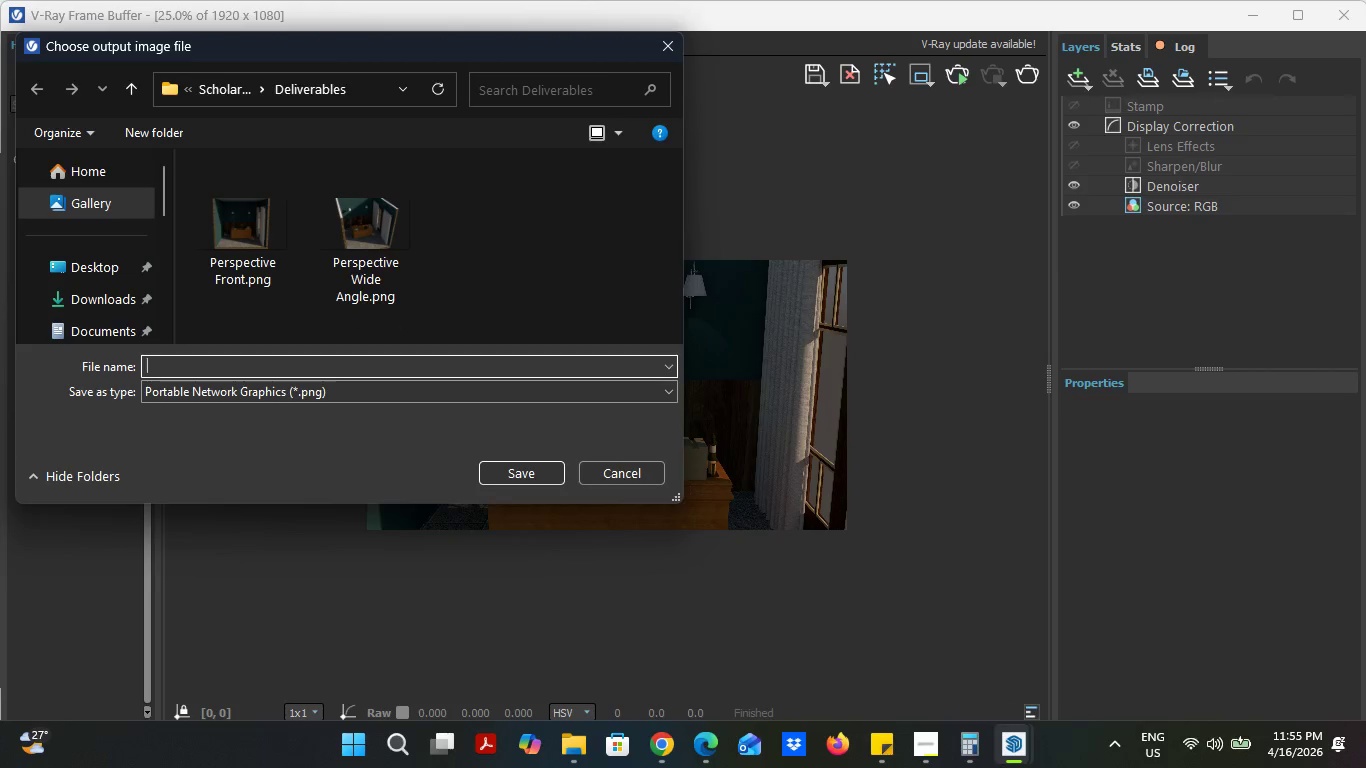 
left_click([926, 741])